 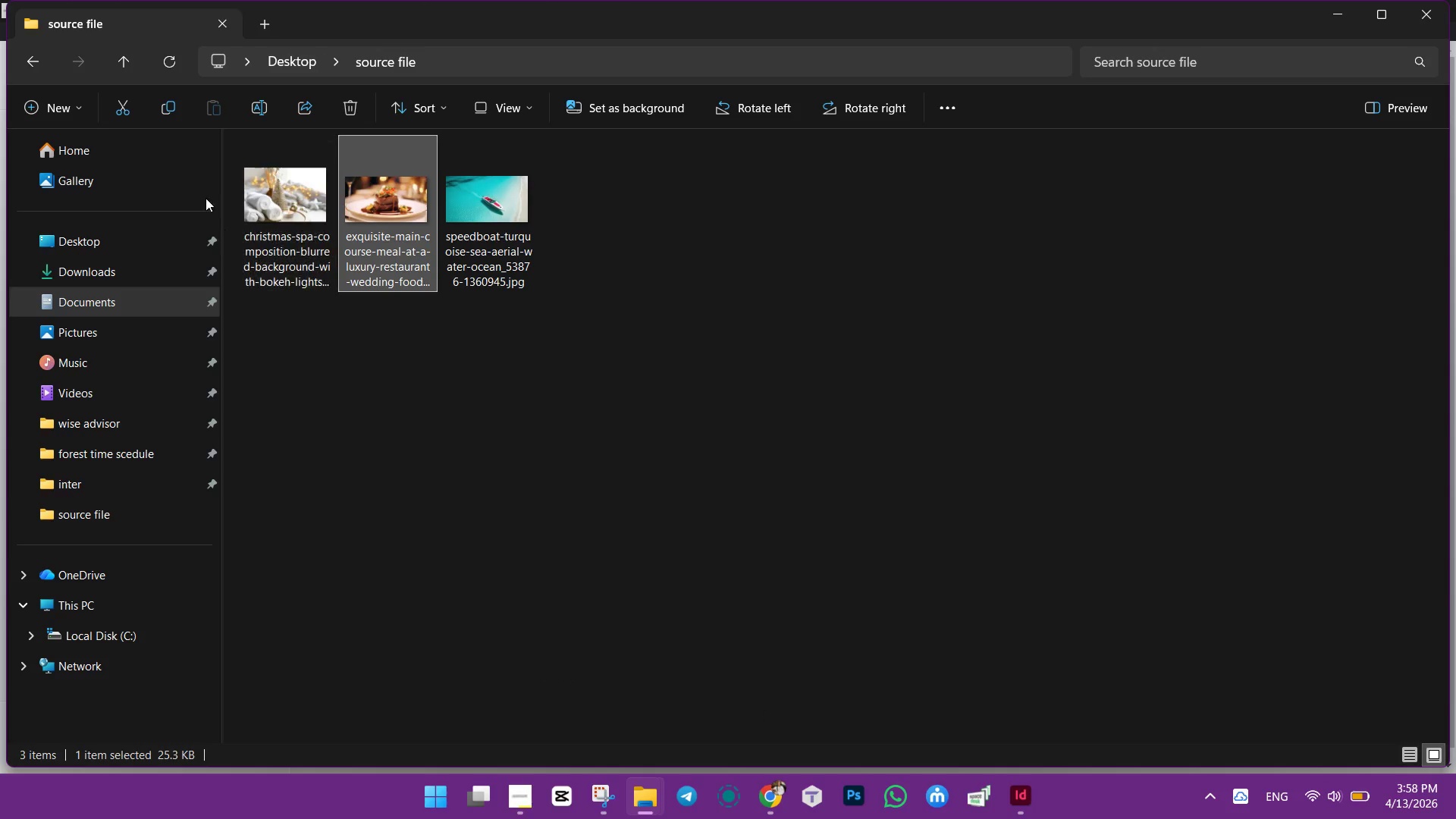 
left_click([105, 270])
 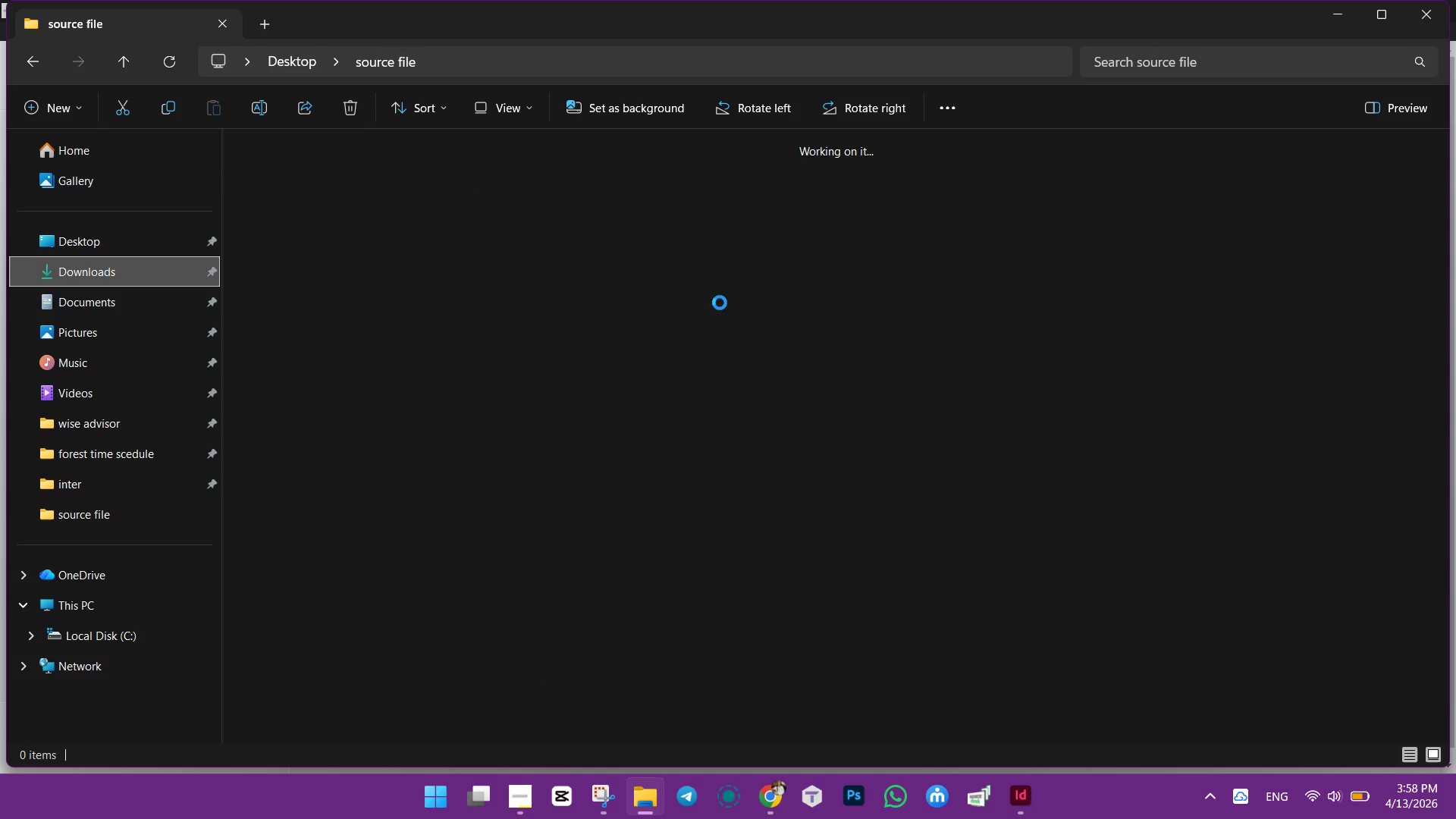 
scroll: coordinate [846, 422], scroll_direction: up, amount: 8.0
 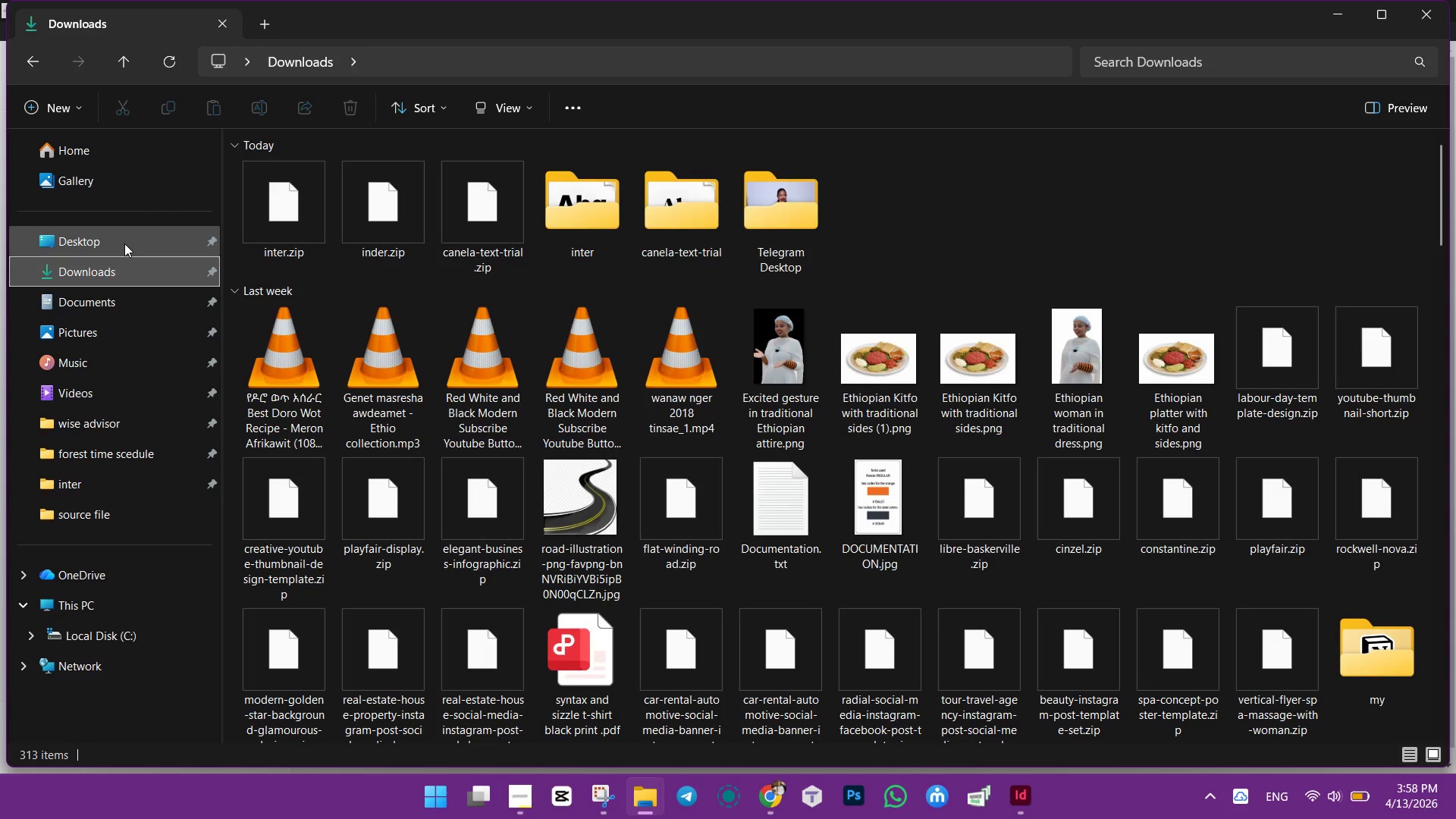 
left_click([124, 243])
 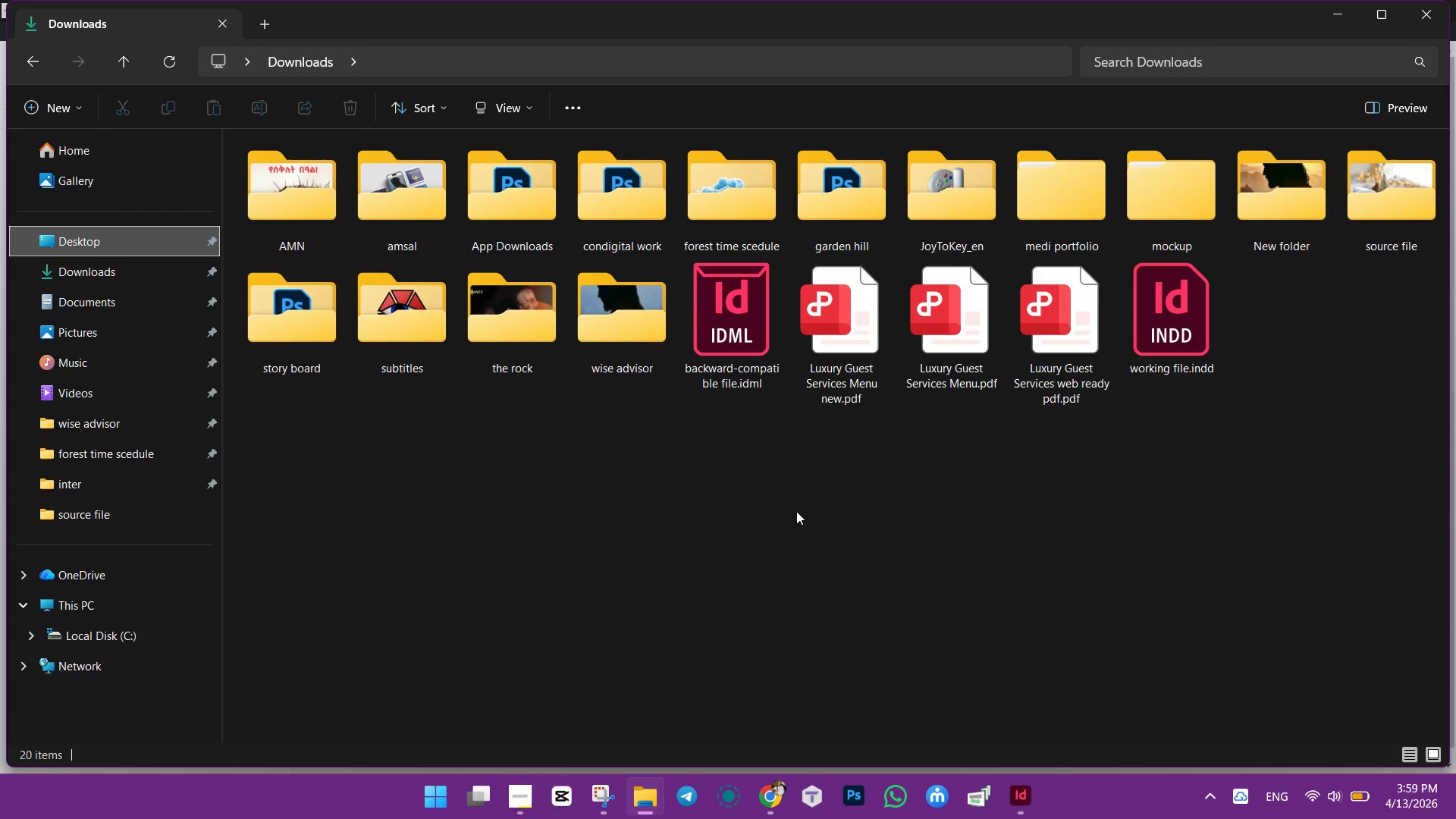 
scroll: coordinate [795, 515], scroll_direction: up, amount: 5.0
 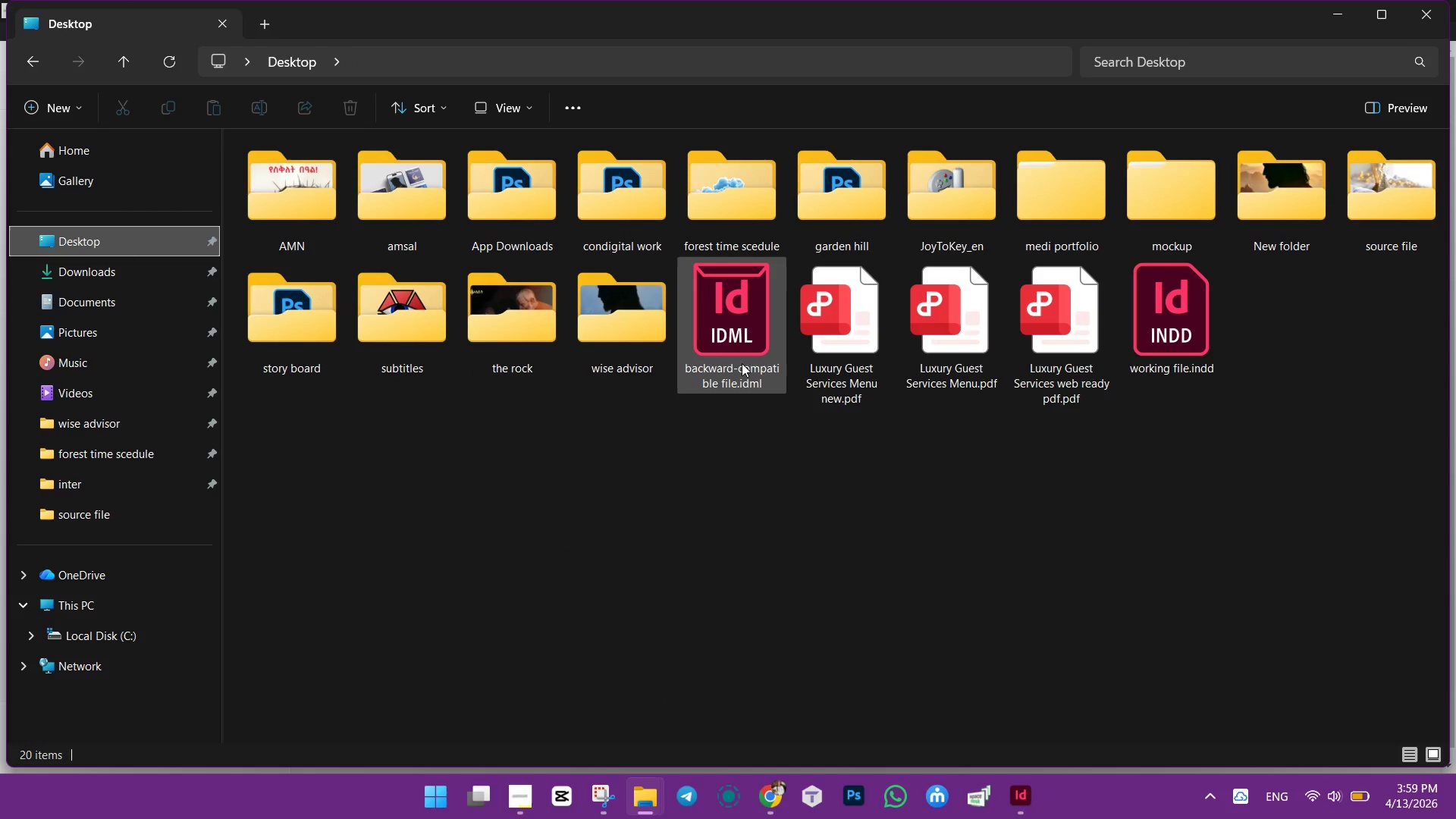 
mouse_move([761, 384])
 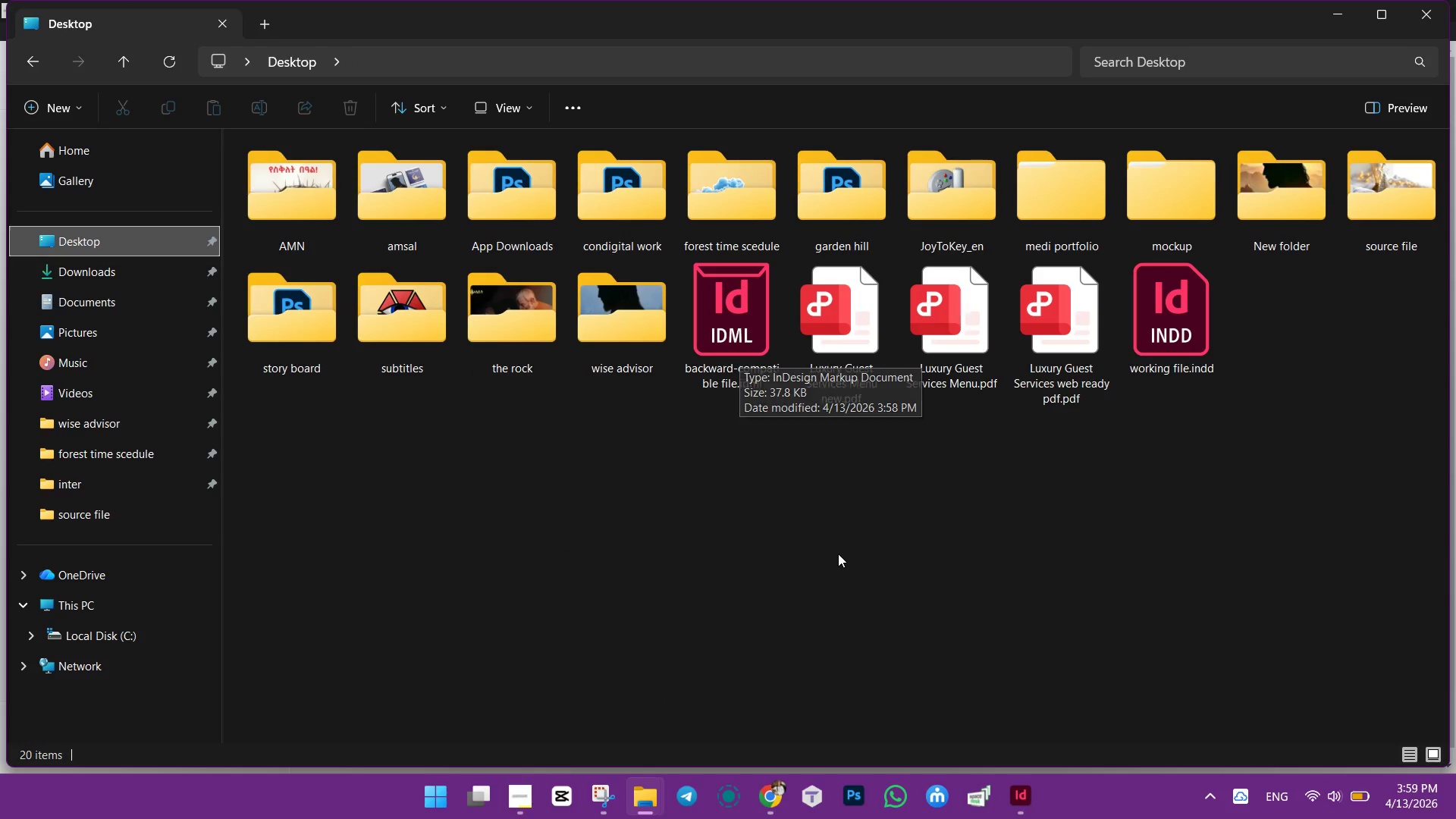 
left_click([838, 554])
 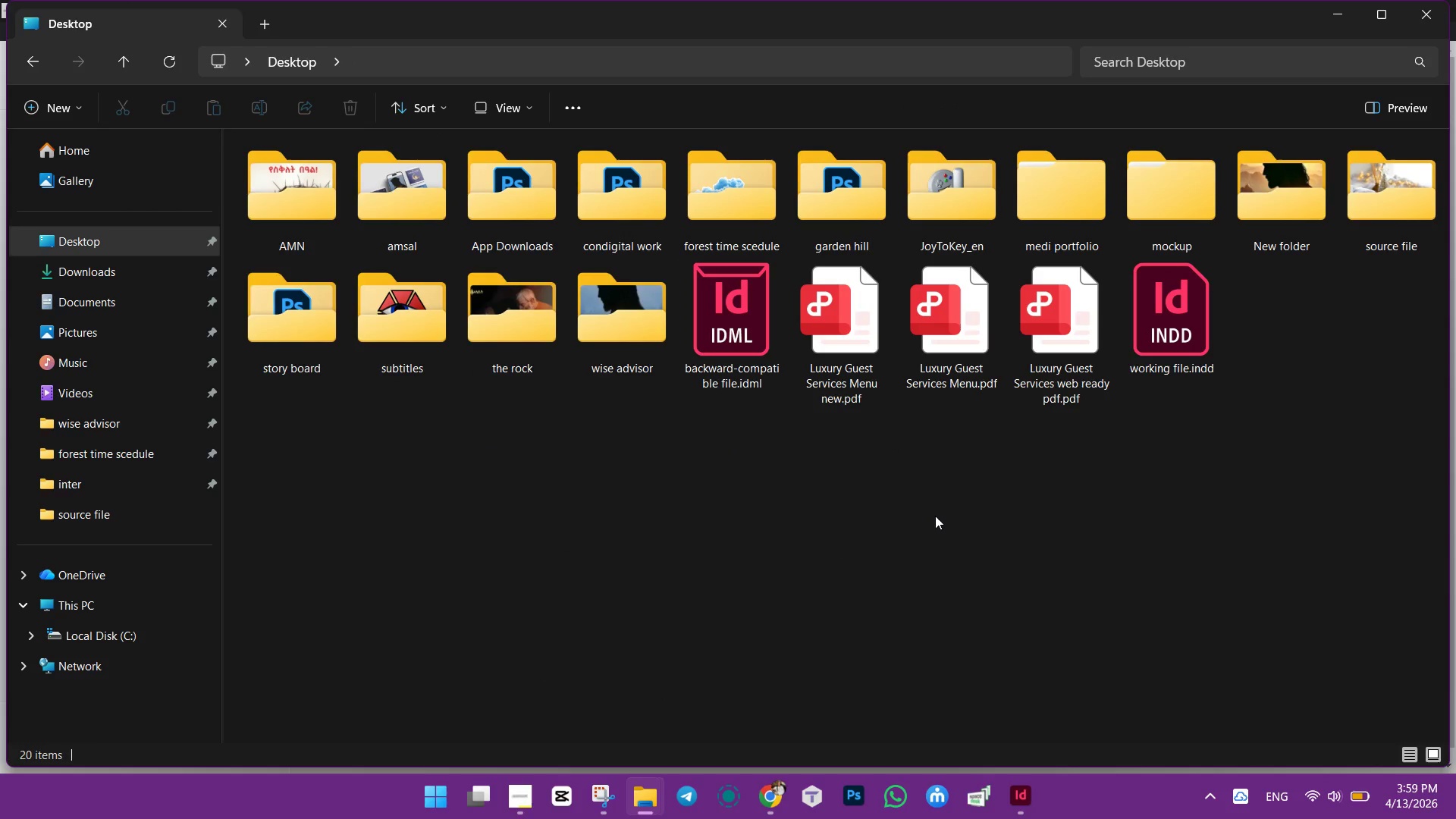 
left_click([943, 532])
 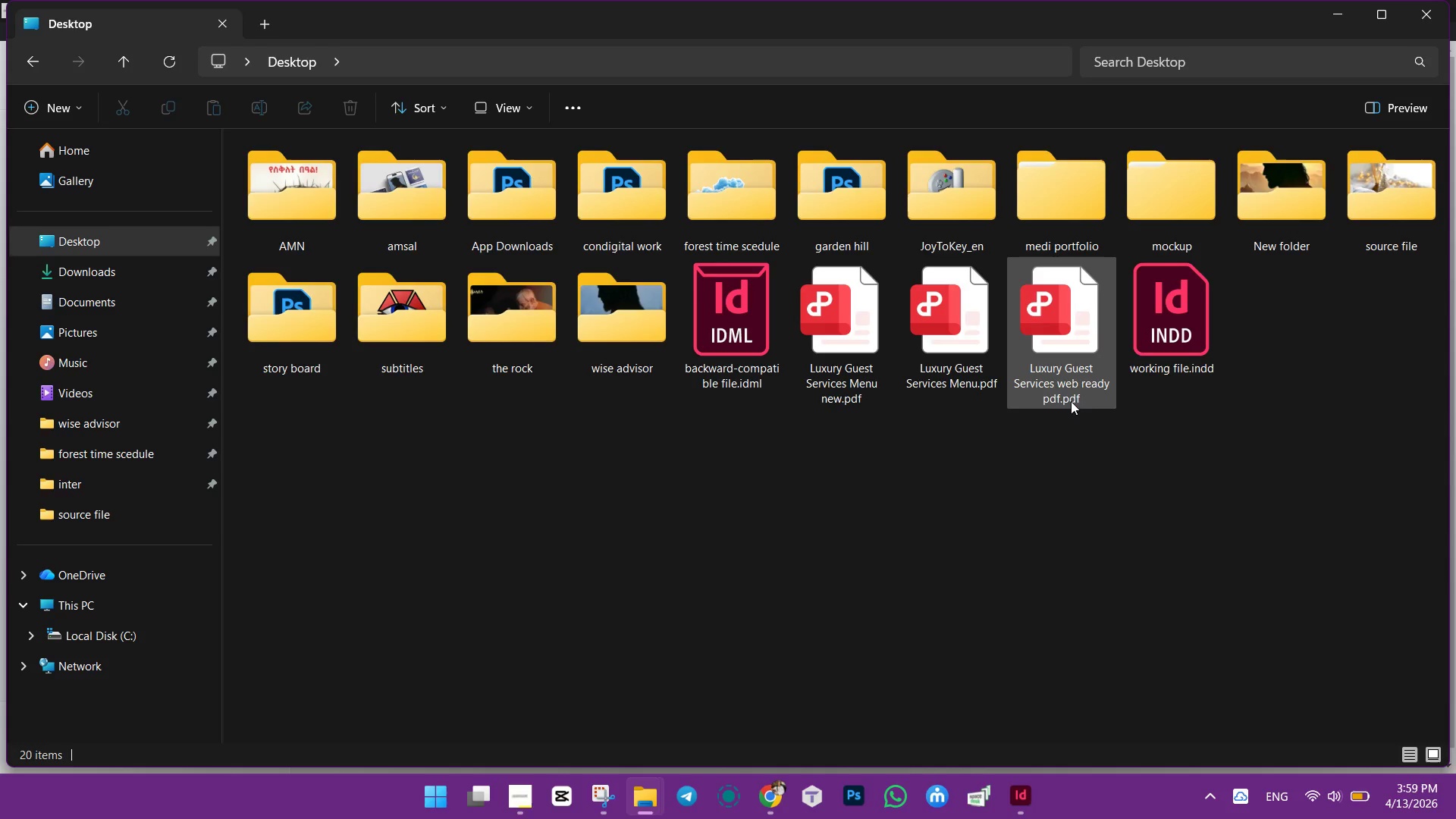 
right_click([959, 301])
 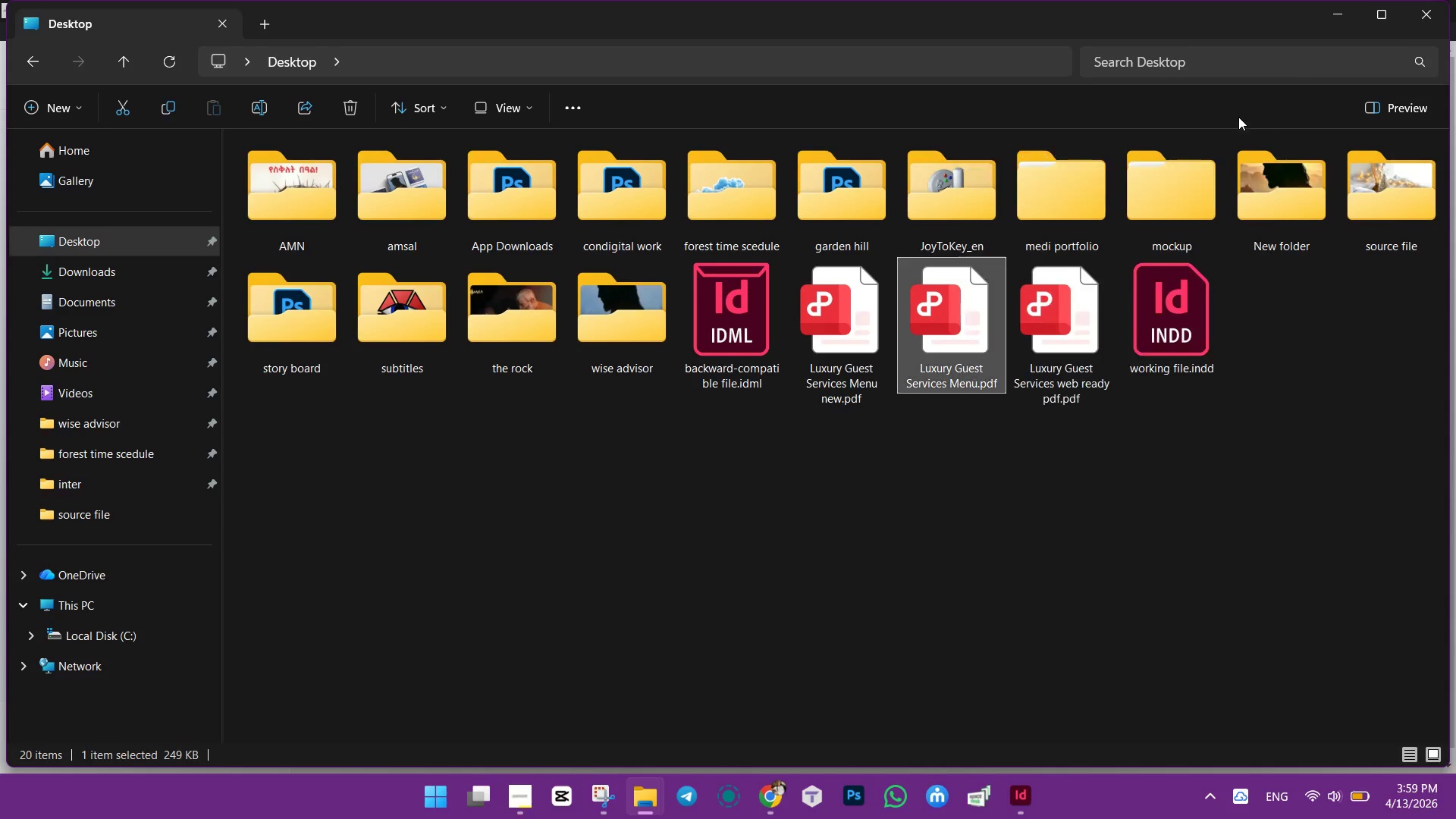 
wait(5.24)
 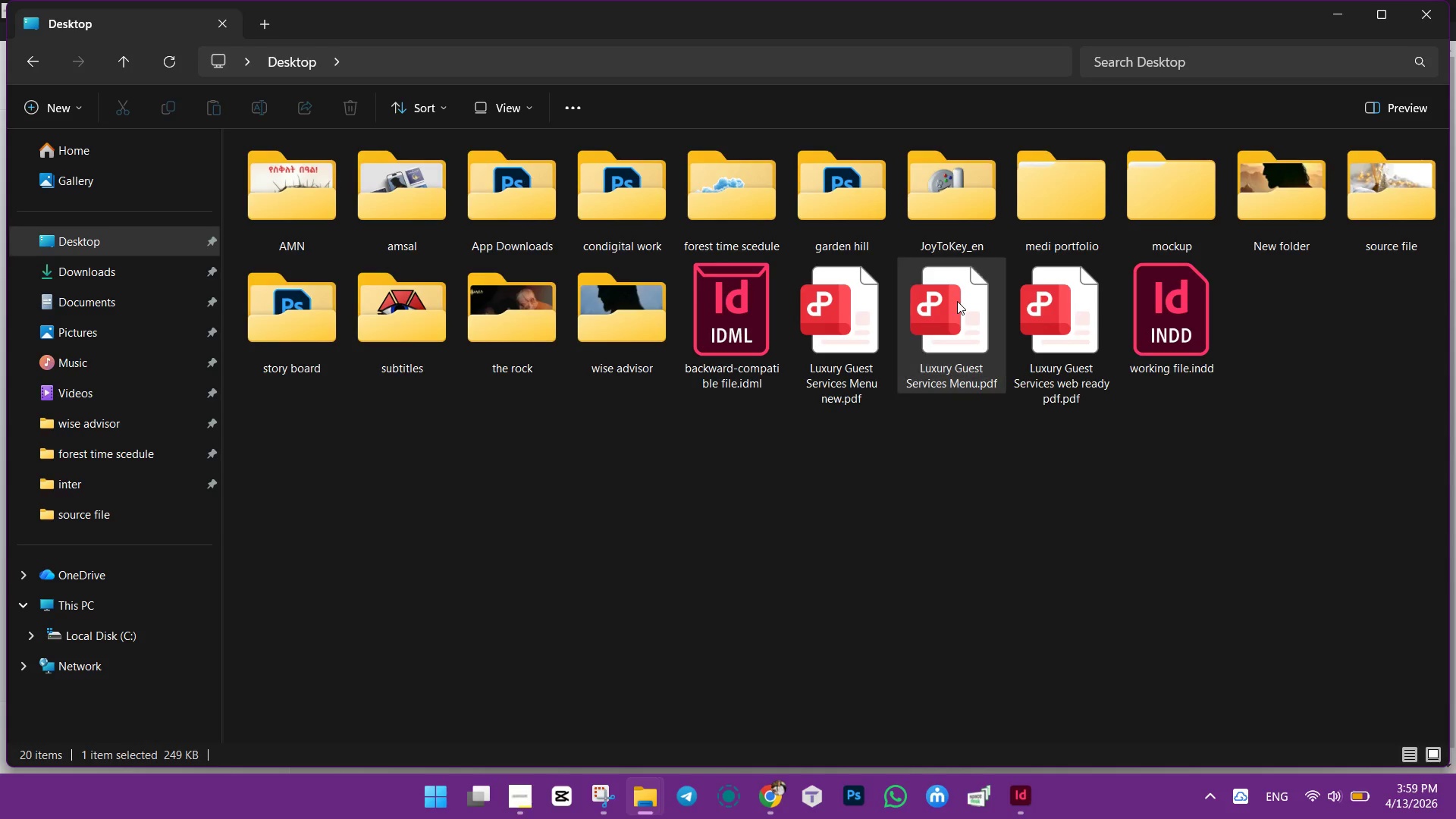 
left_click_drag(start_coordinate=[1152, 531], to_coordinate=[1156, 528])
 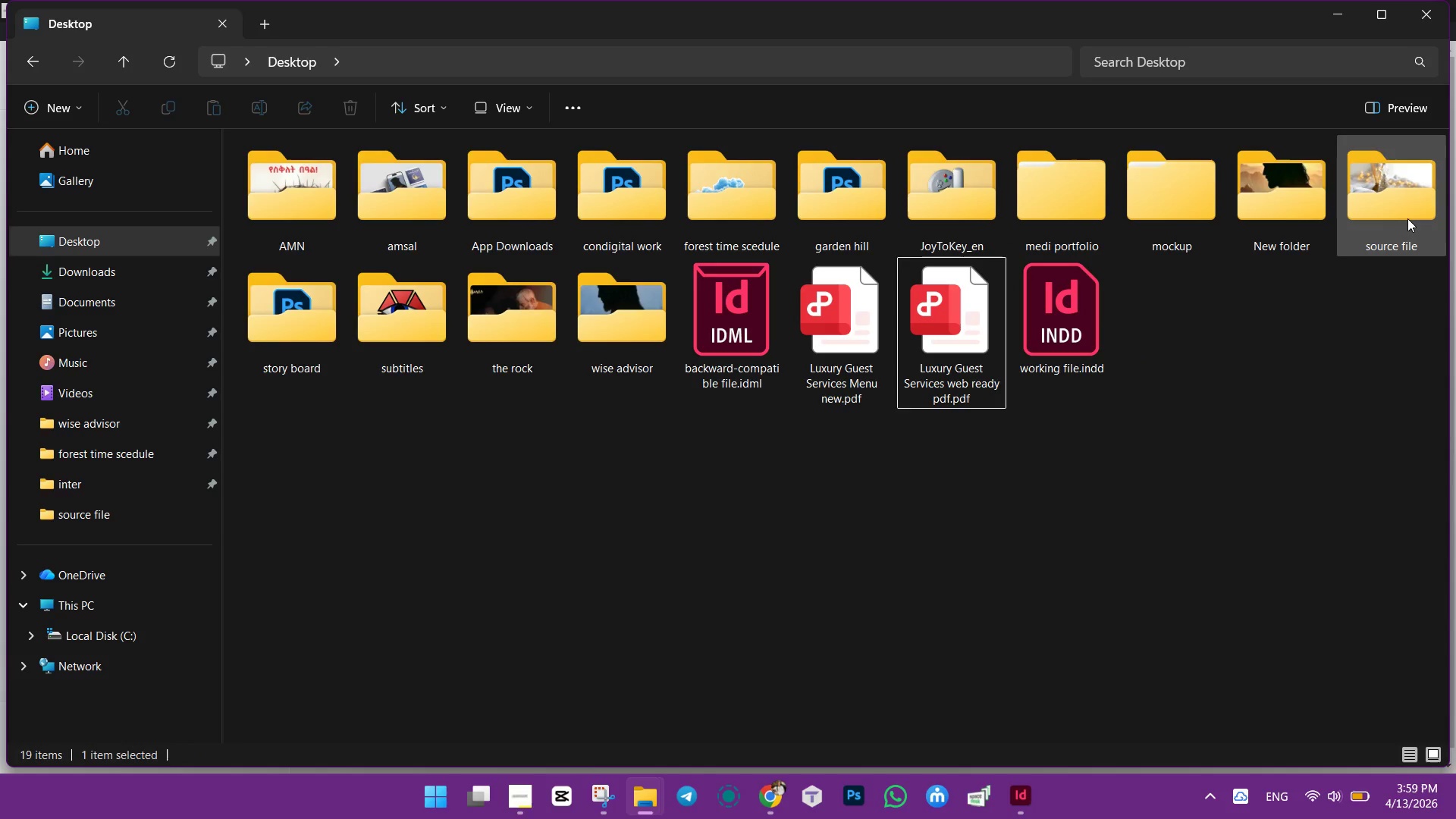 
left_click([1407, 218])
 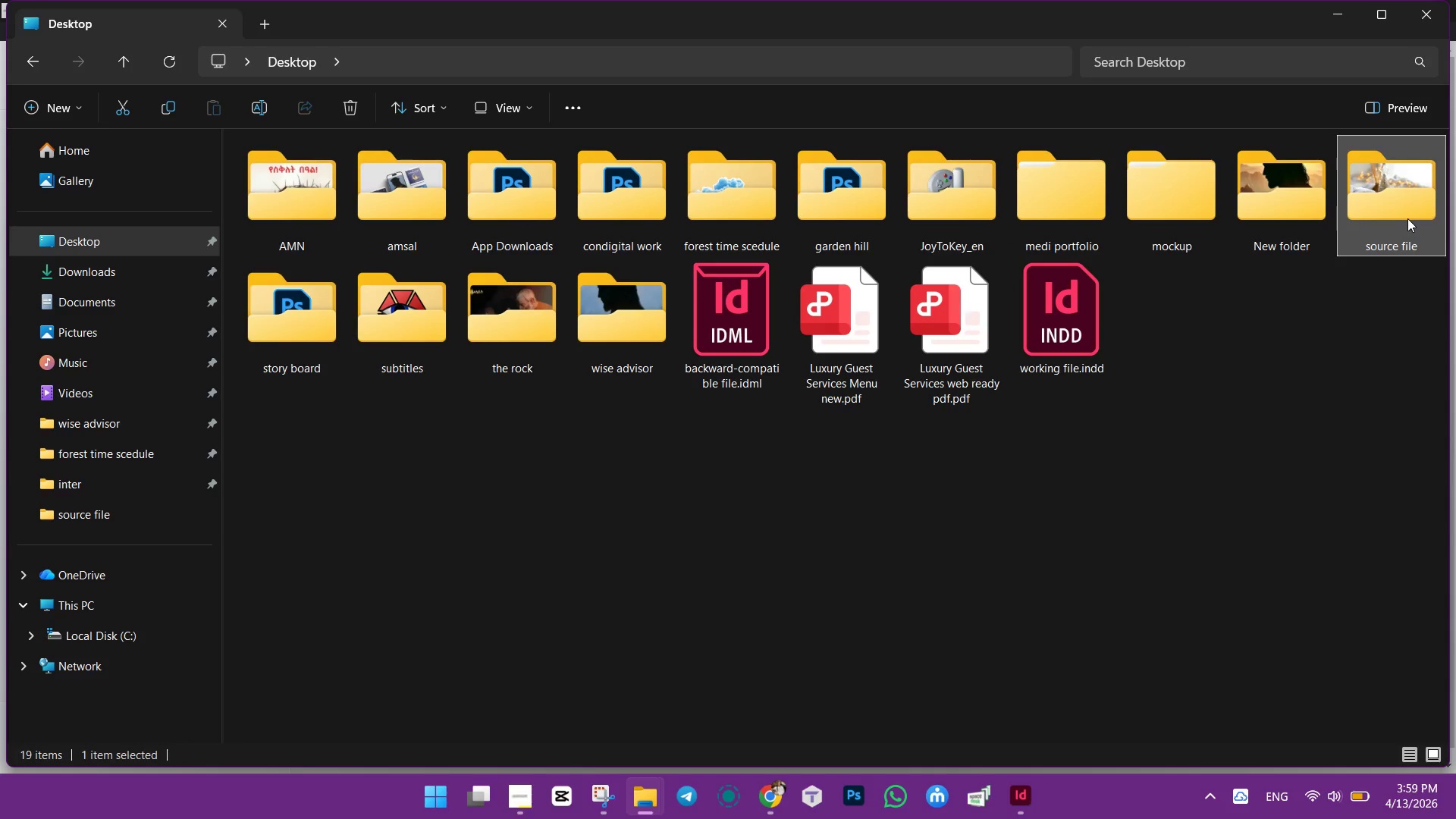 
right_click([1407, 218])
 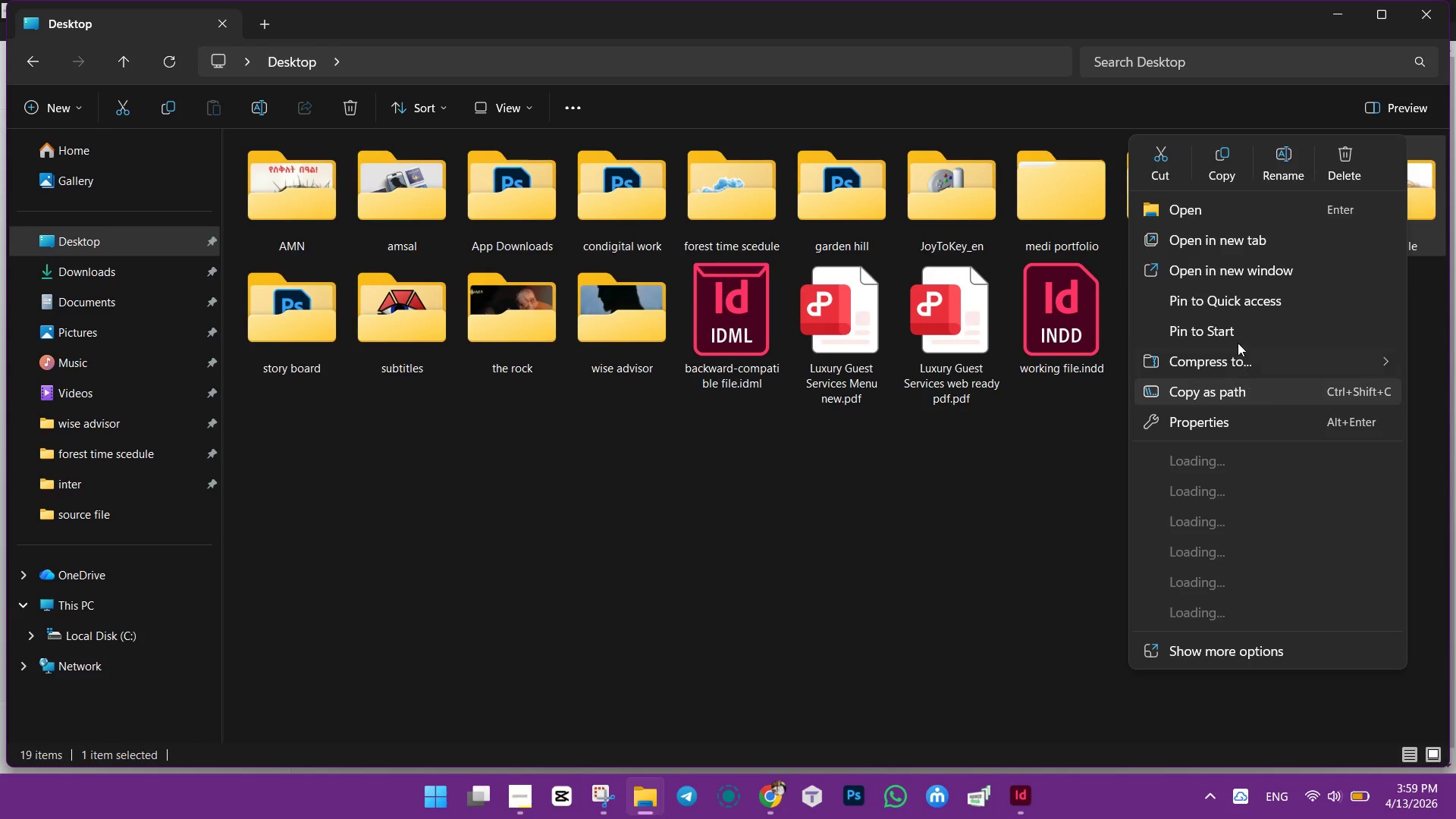 
mouse_move([1202, 366])
 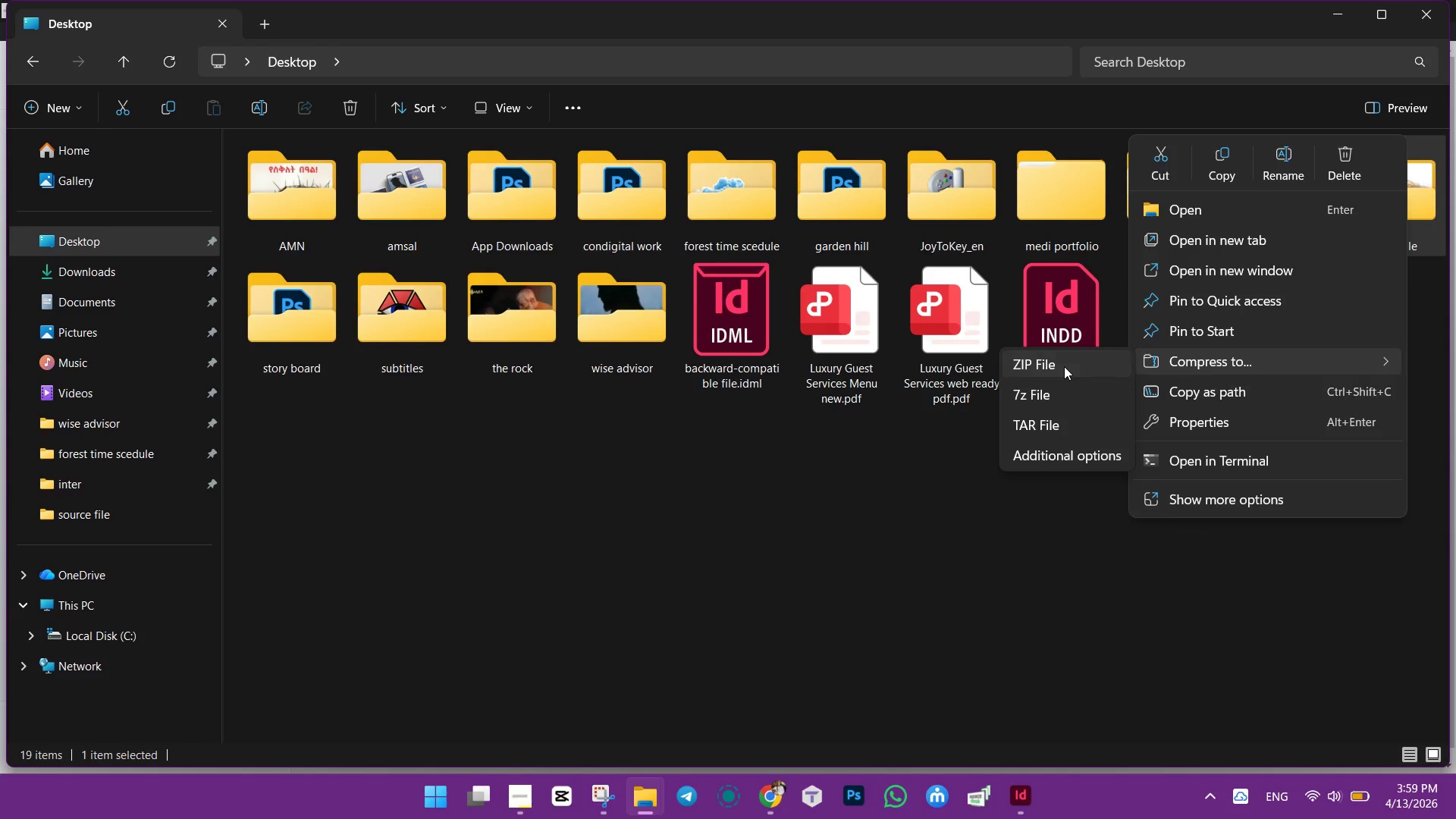 
left_click([1064, 366])
 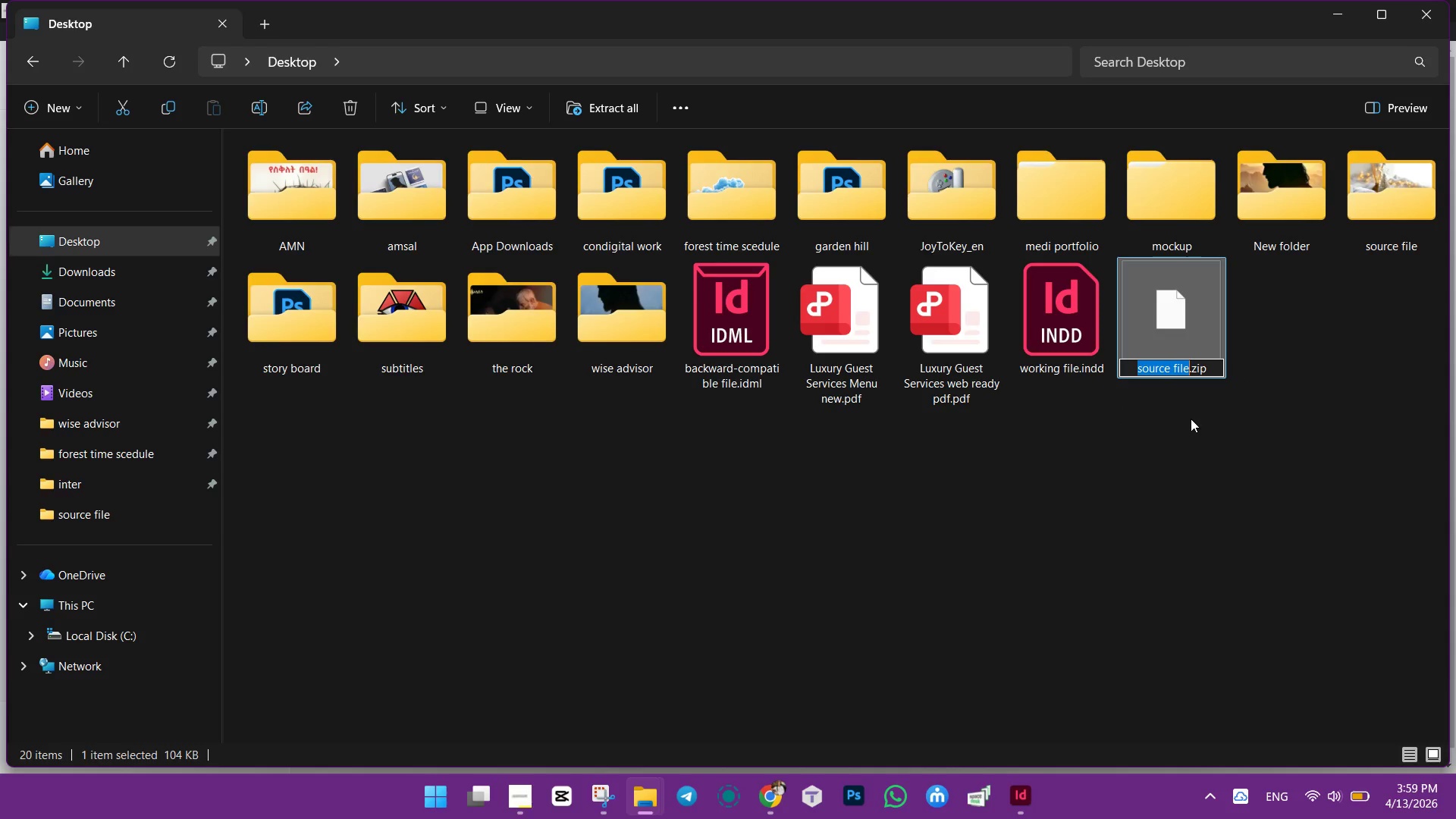 
left_click([1091, 617])
 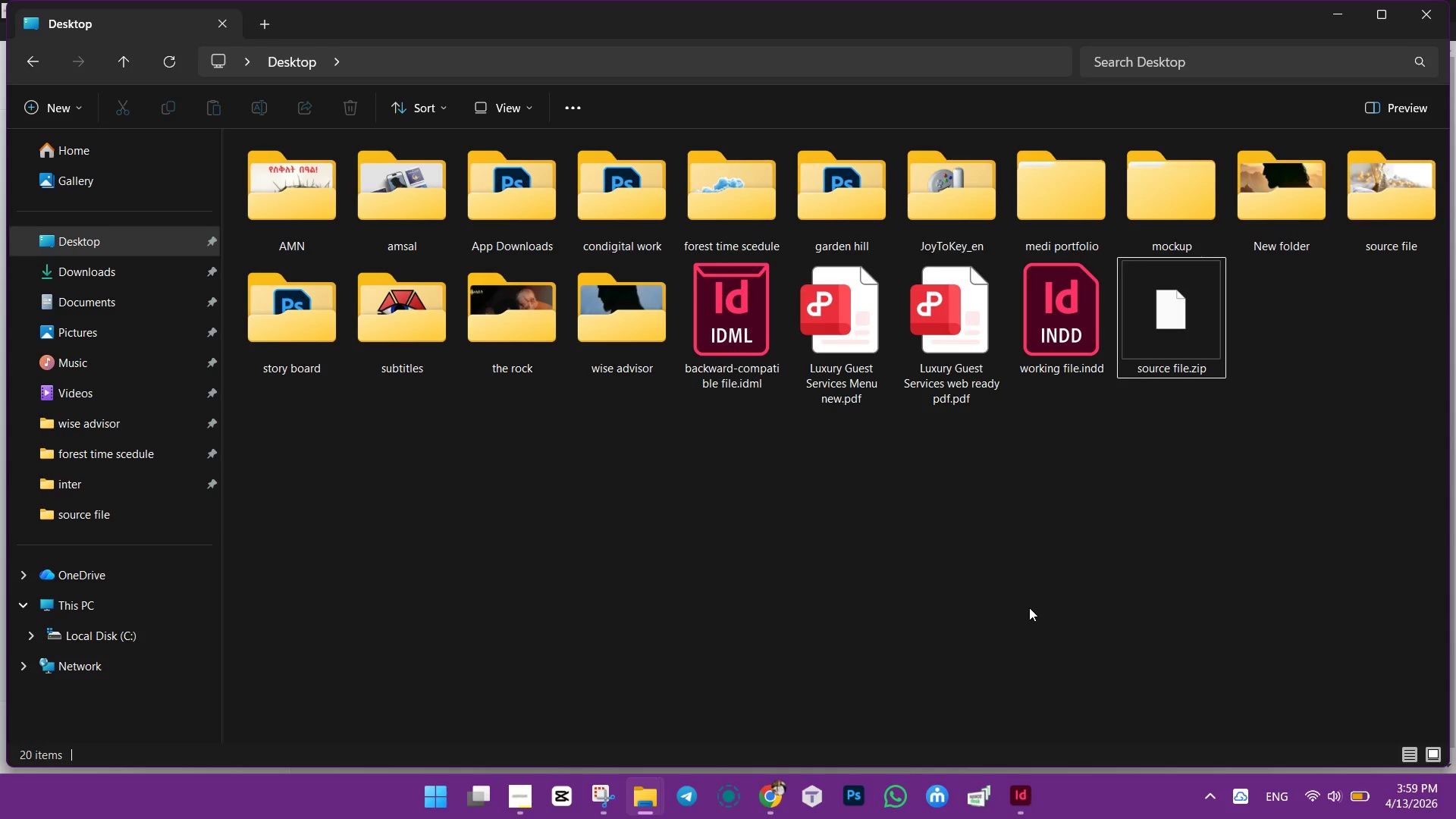 
scroll: coordinate [1029, 607], scroll_direction: down, amount: 1.0
 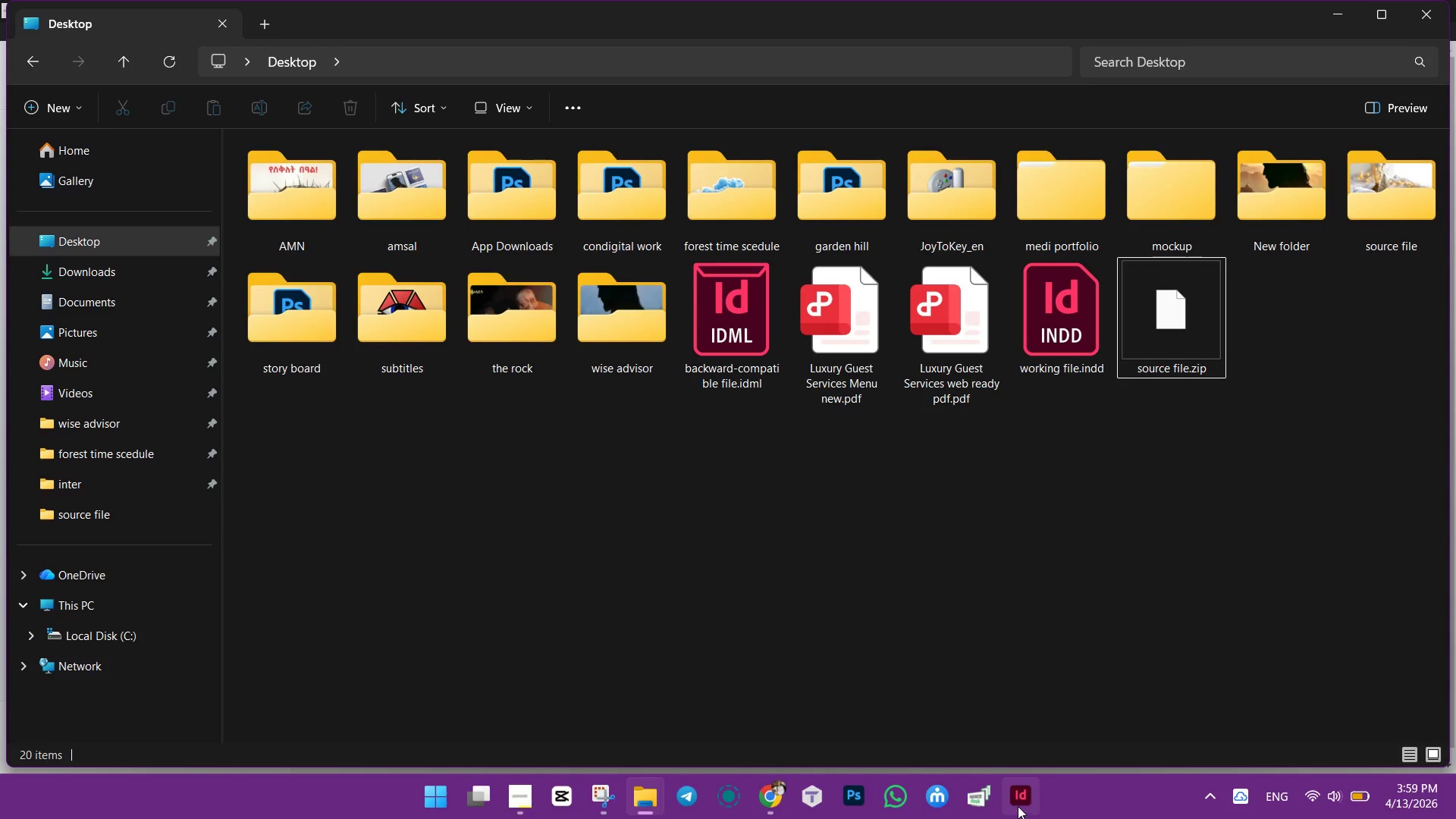 
left_click([1017, 806])
 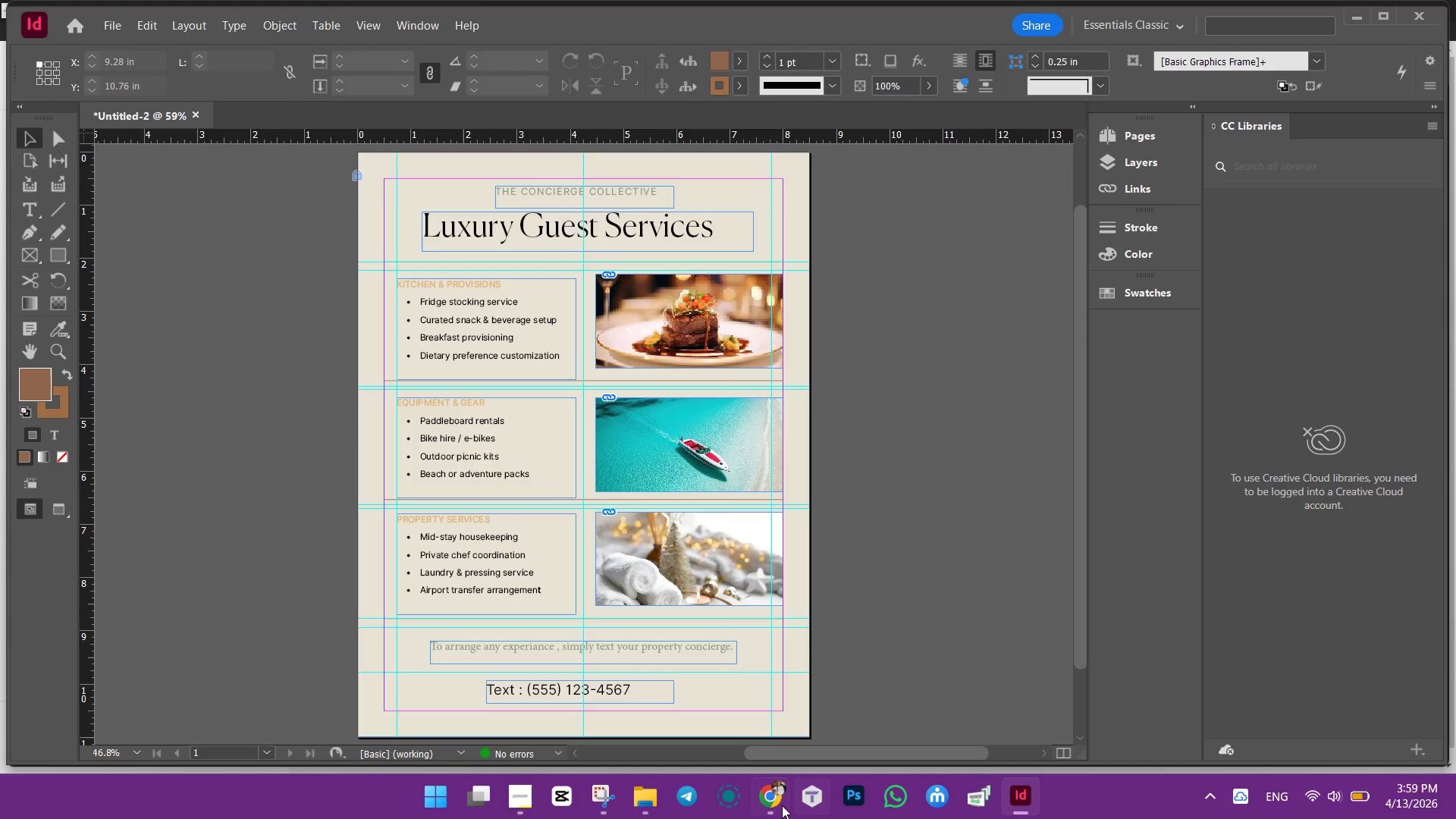 
left_click([773, 803])
 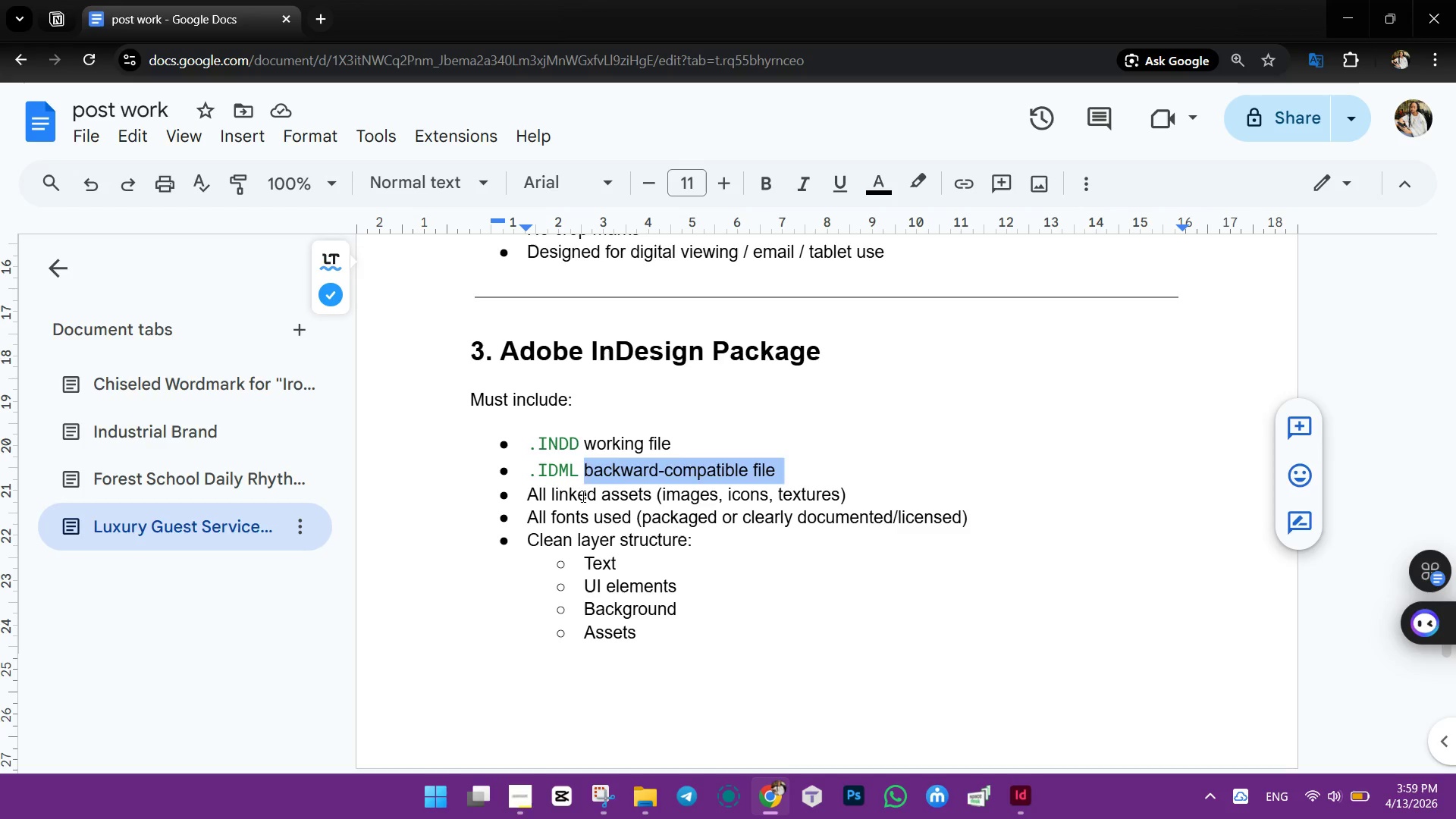 
left_click([582, 496])
 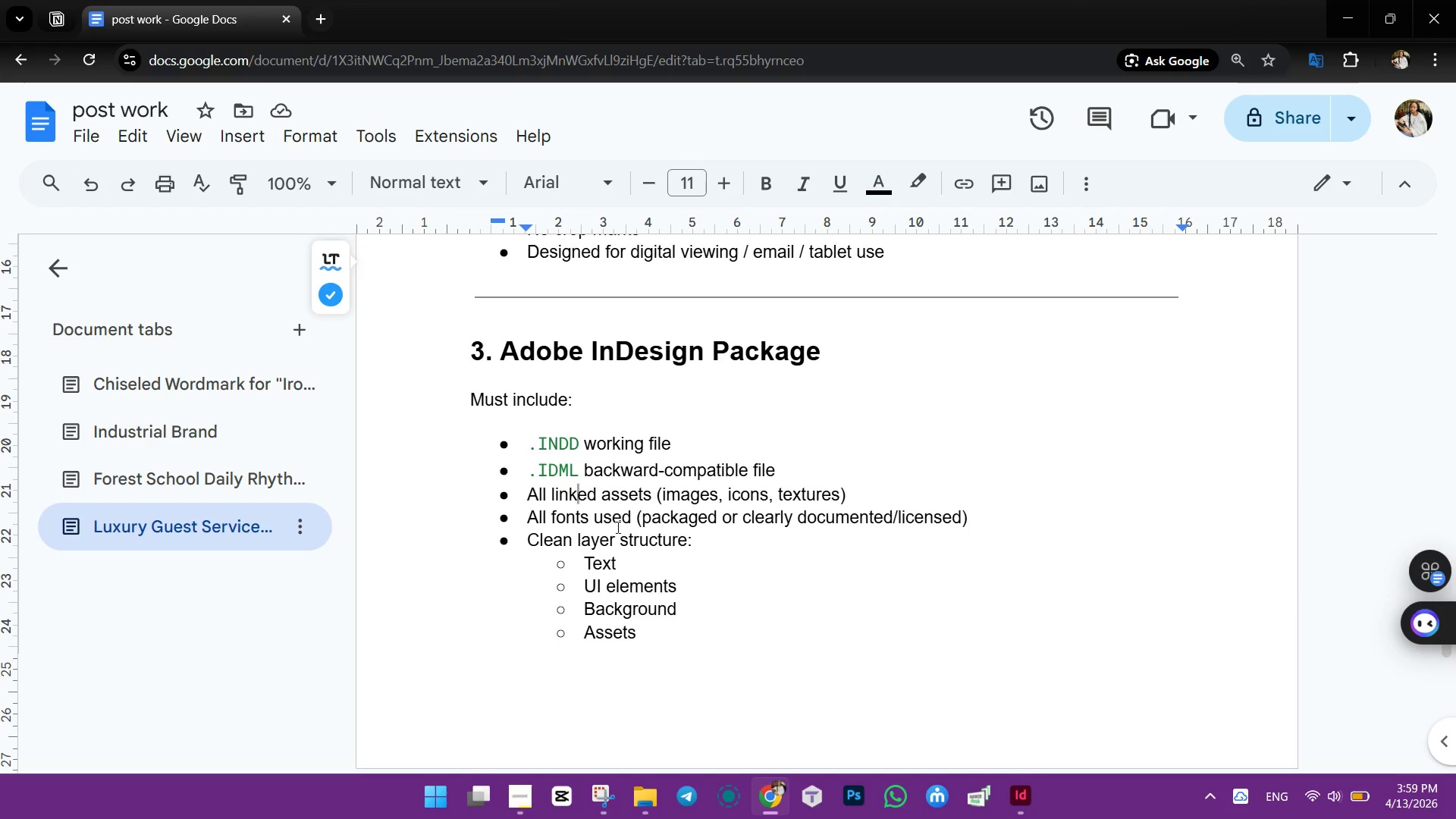 
scroll: coordinate [632, 544], scroll_direction: down, amount: 3.0
 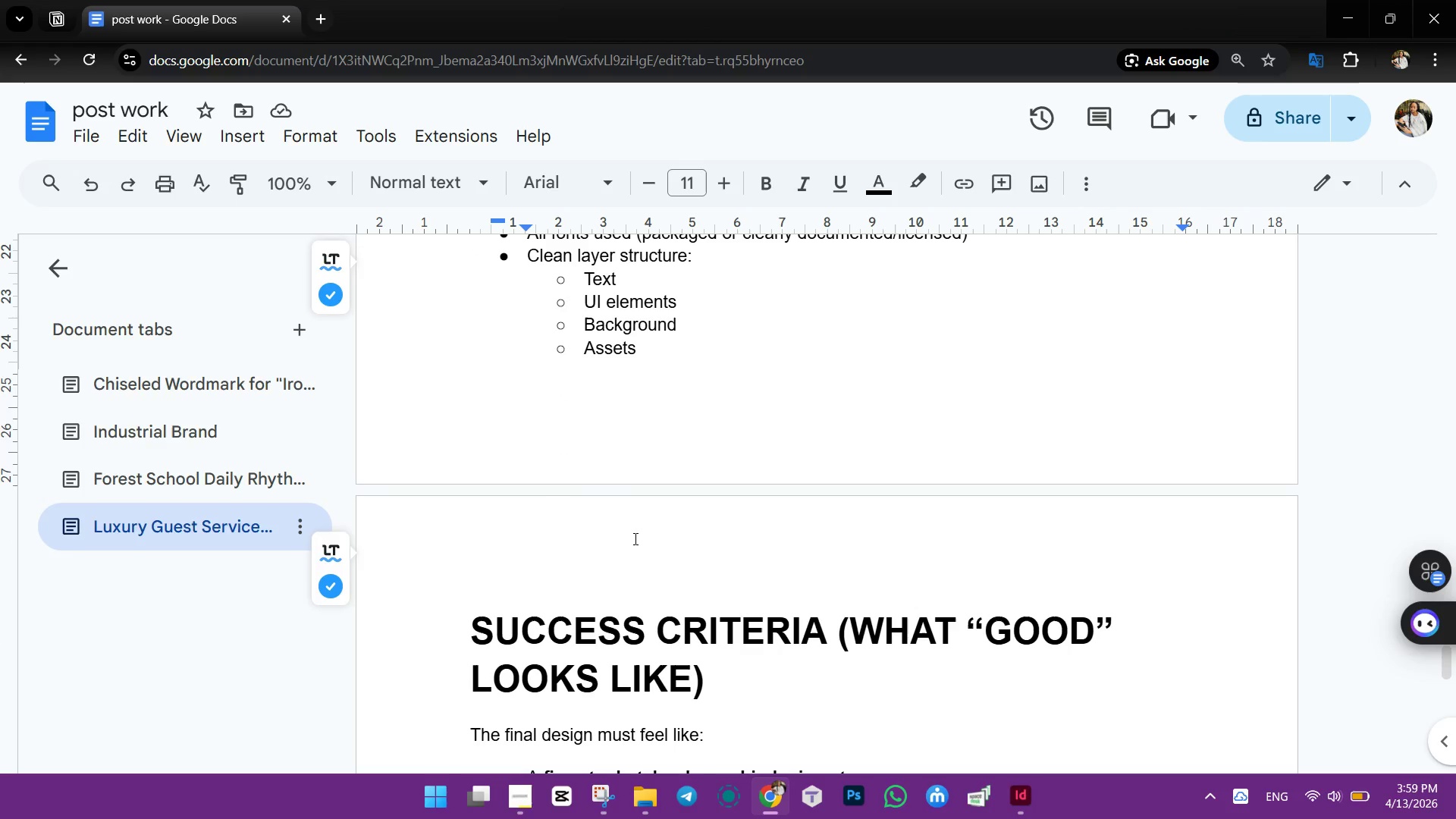 
scroll: coordinate [633, 537], scroll_direction: up, amount: 7.0
 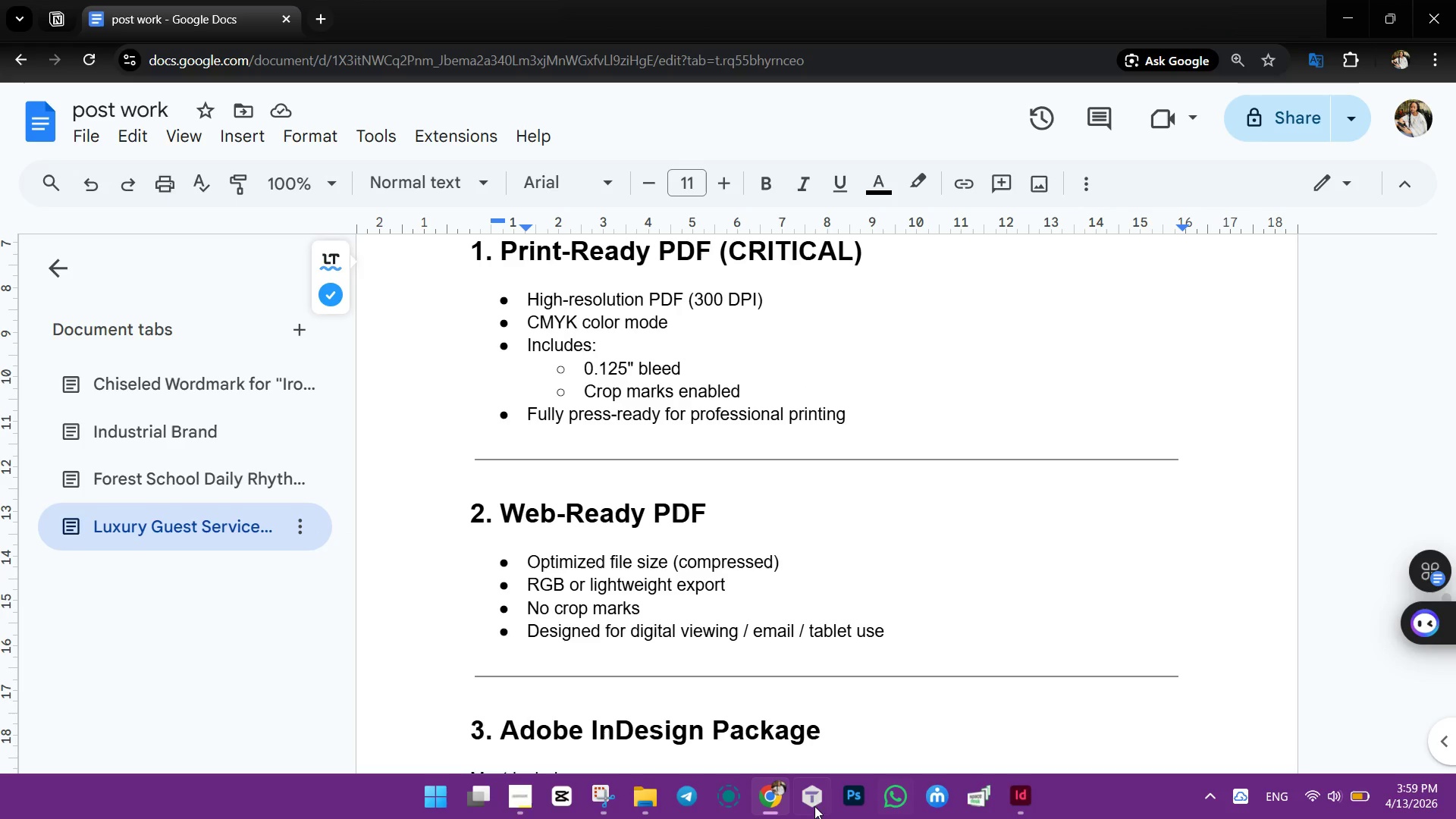 
wait(6.28)
 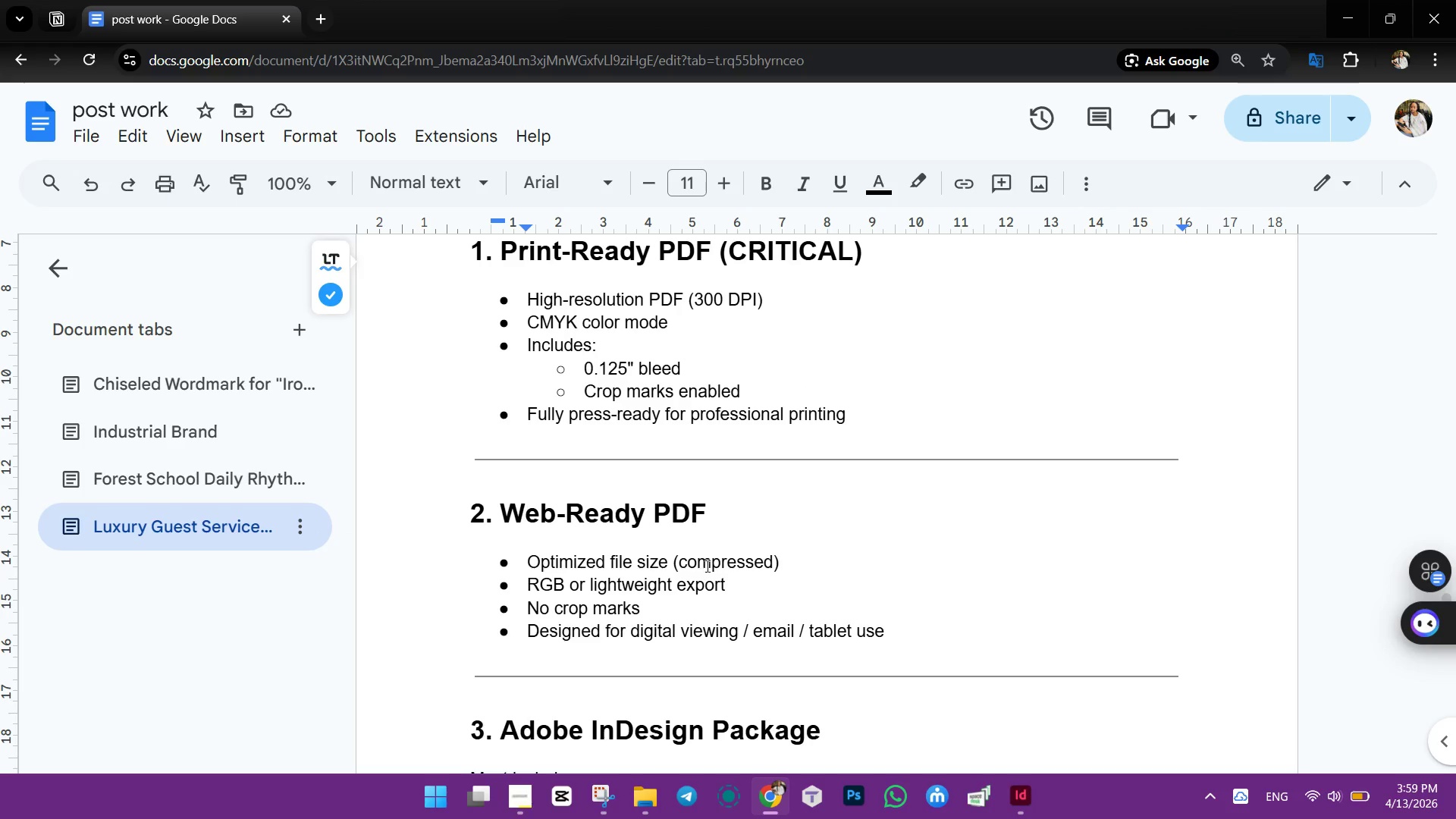 
left_click([644, 805])
 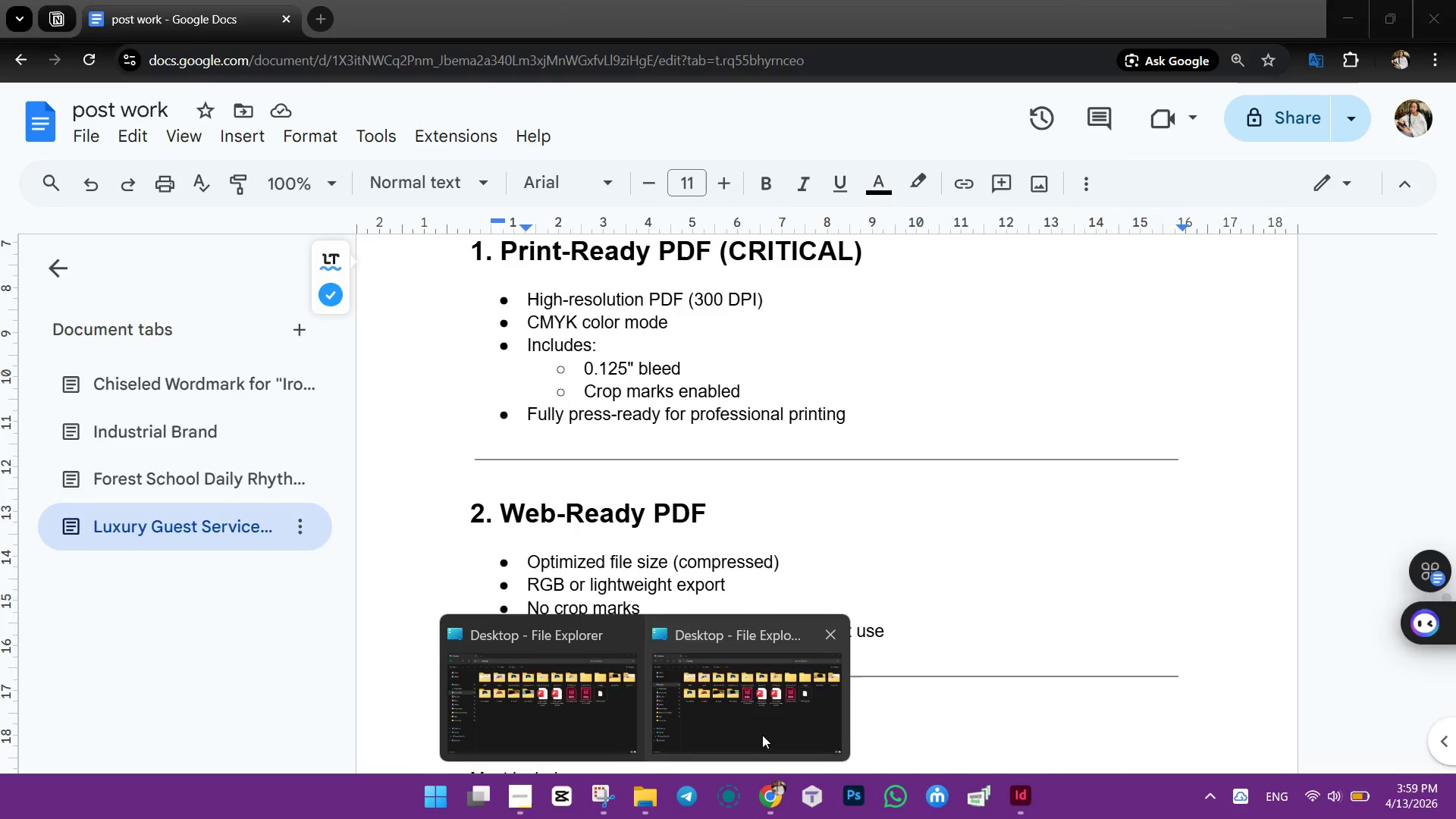 
left_click([763, 735])
 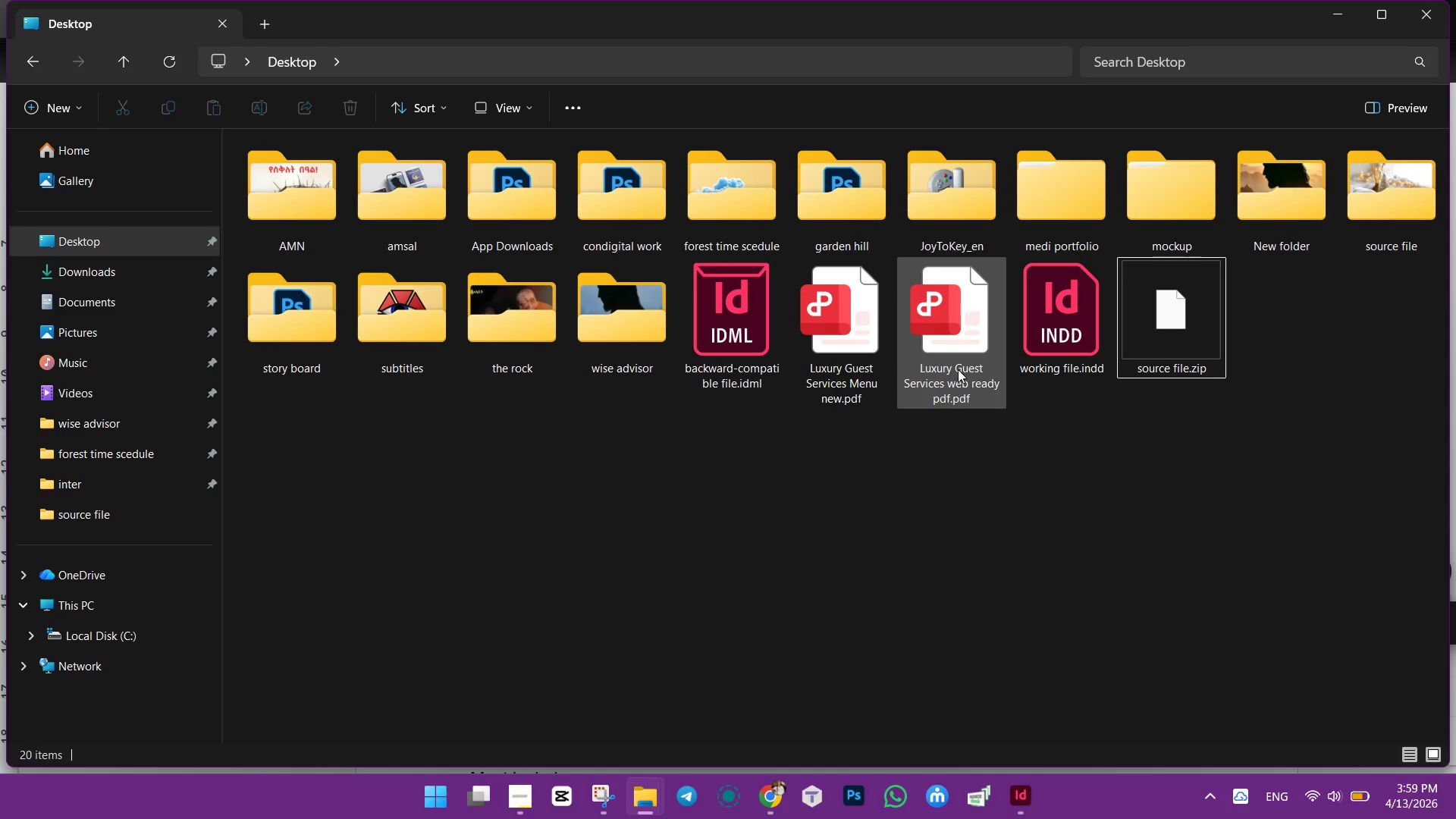 
mouse_move([939, 369])
 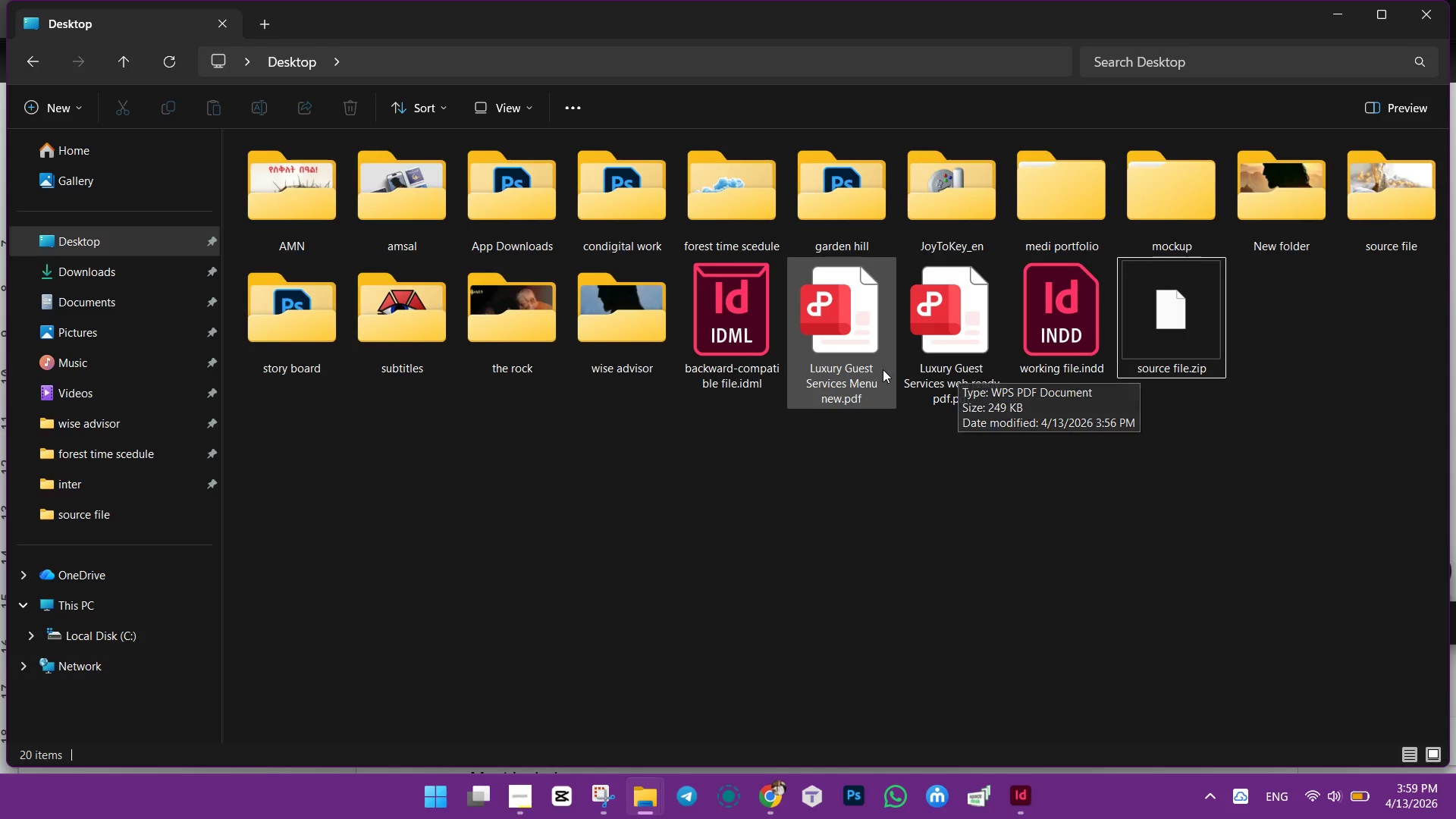 
mouse_move([872, 369])
 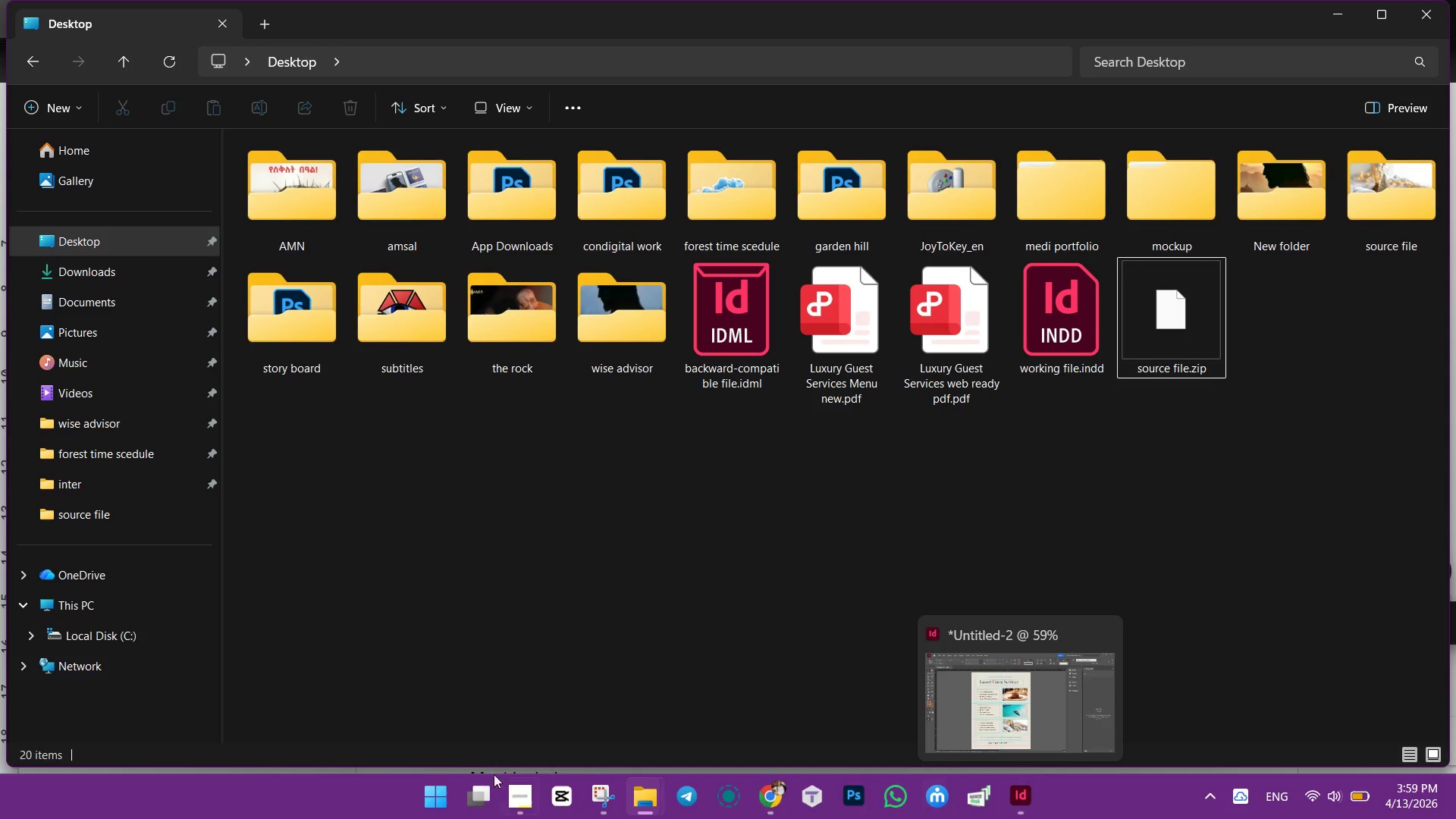 